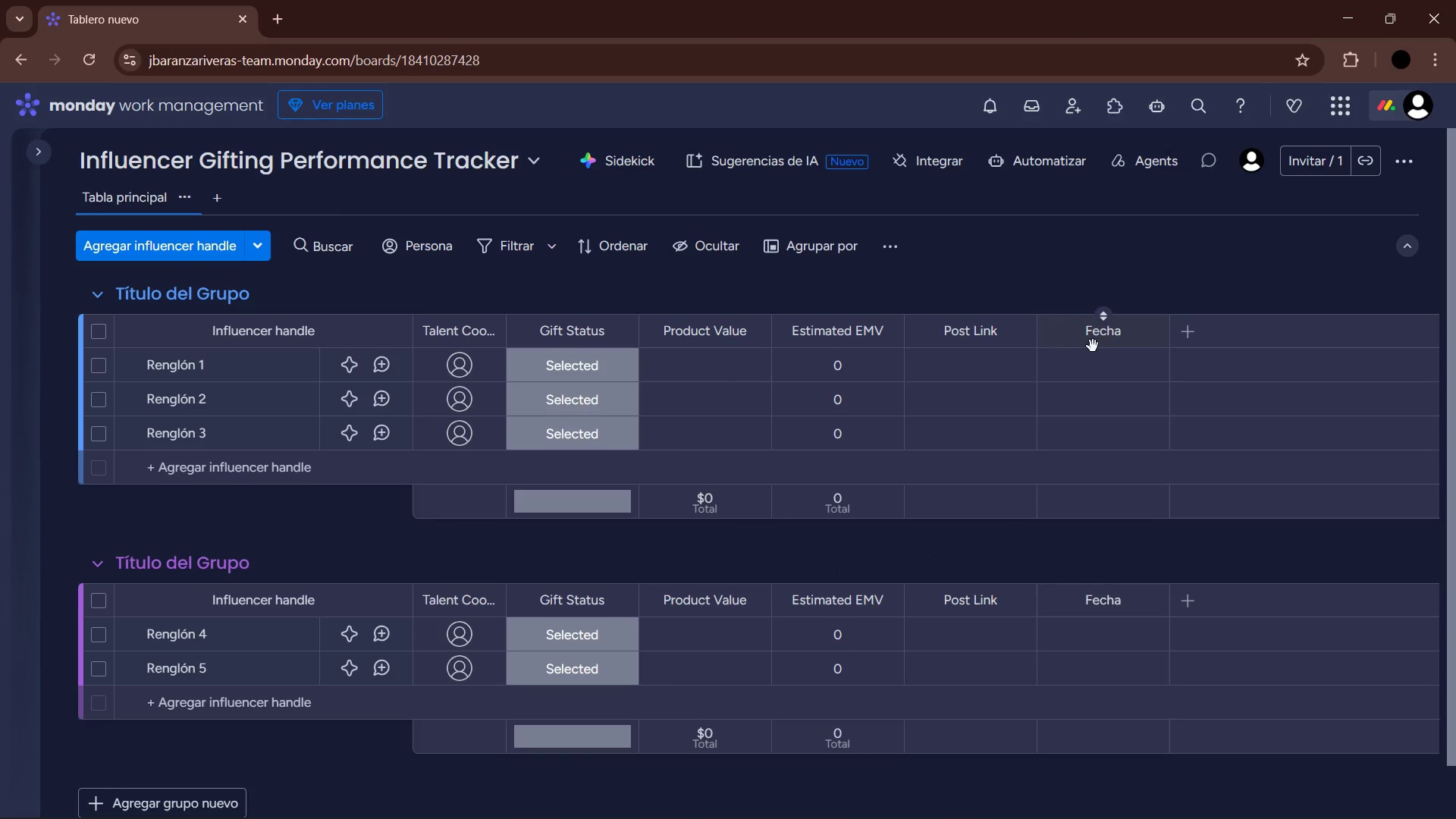 
left_click([1101, 339])
 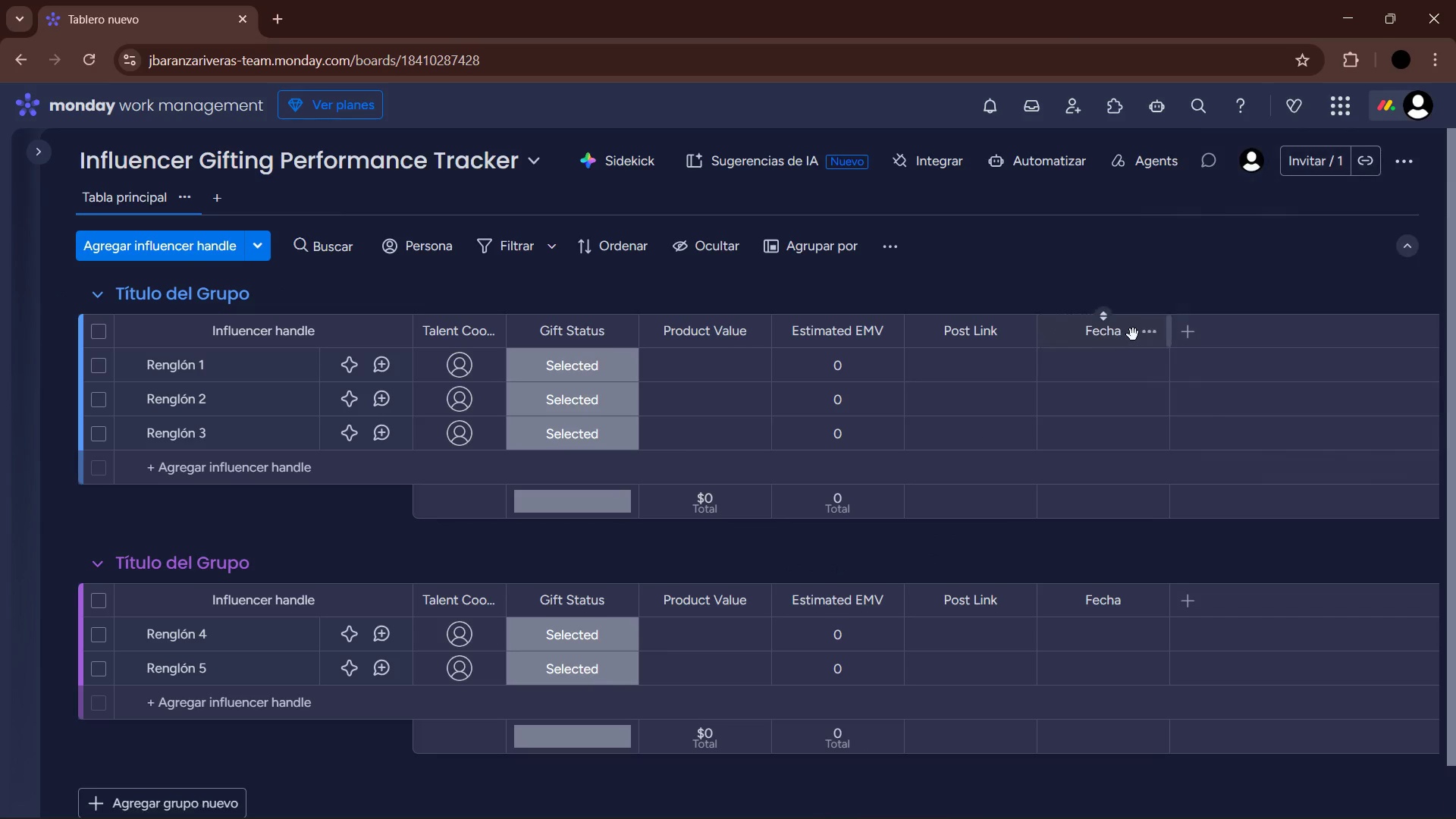 
left_click([1104, 335])
 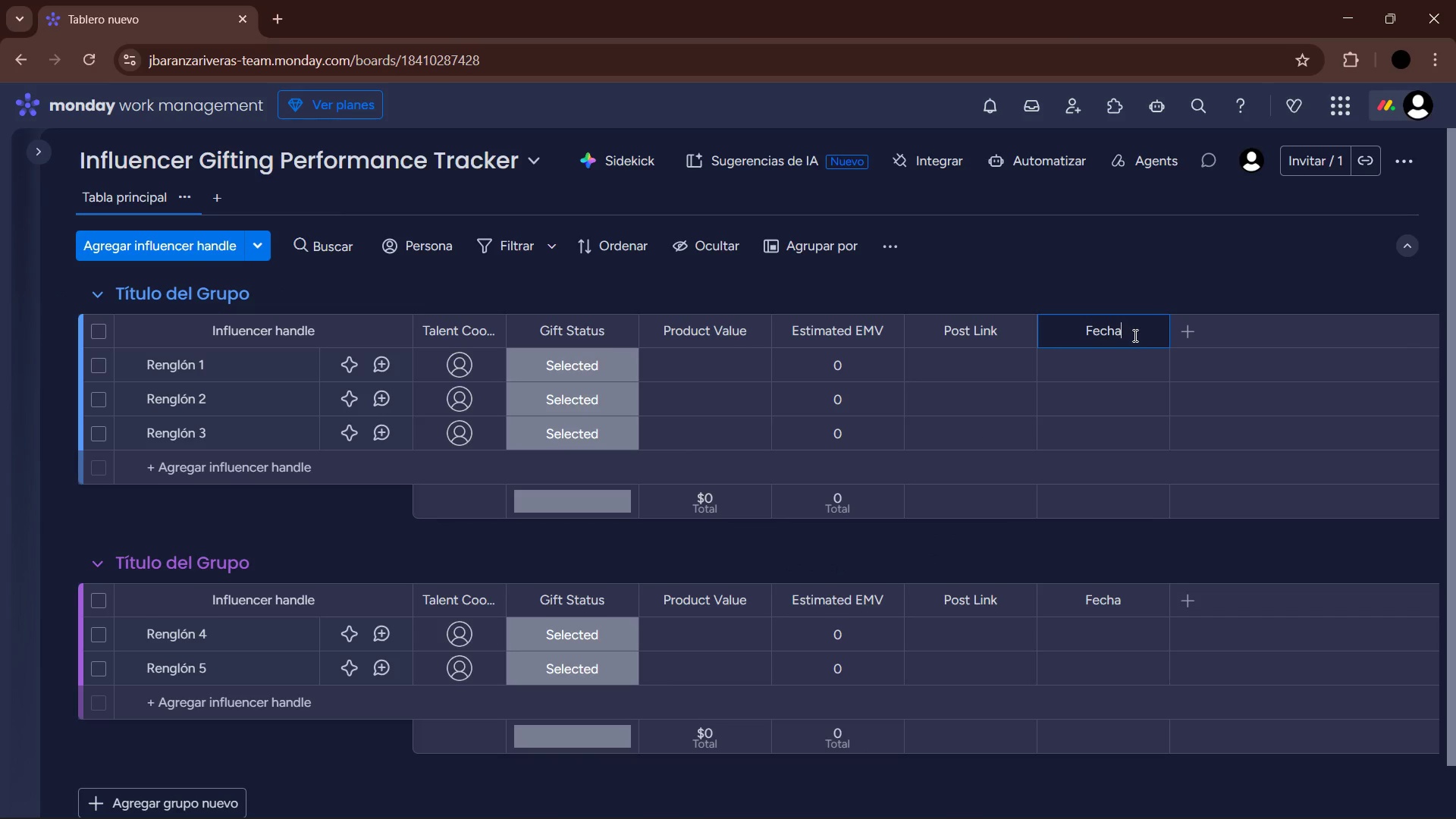 
left_click_drag(start_coordinate=[1134, 335], to_coordinate=[1061, 339])
 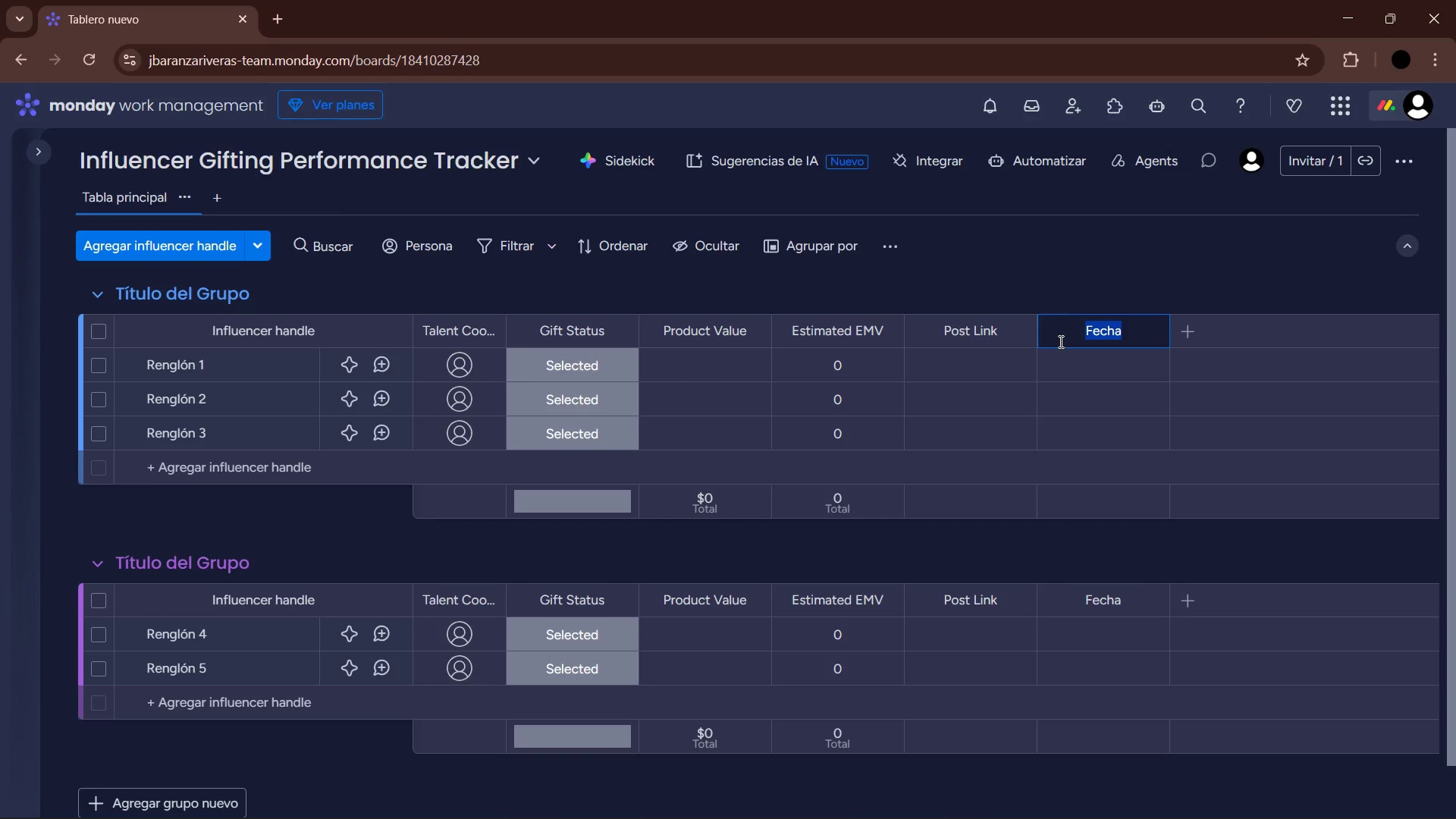 
type(Expected Post Date)
 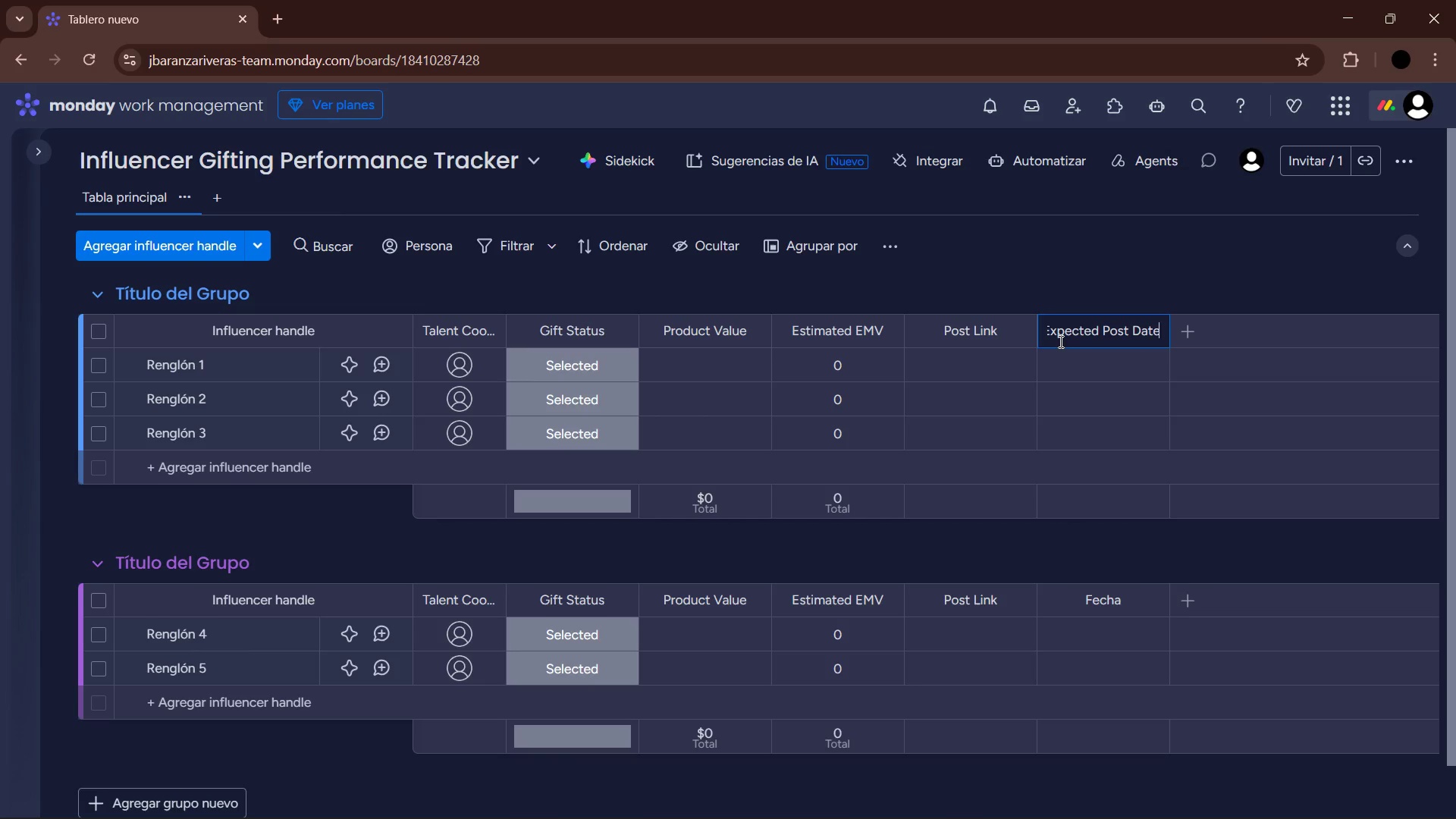 
key(Enter)
 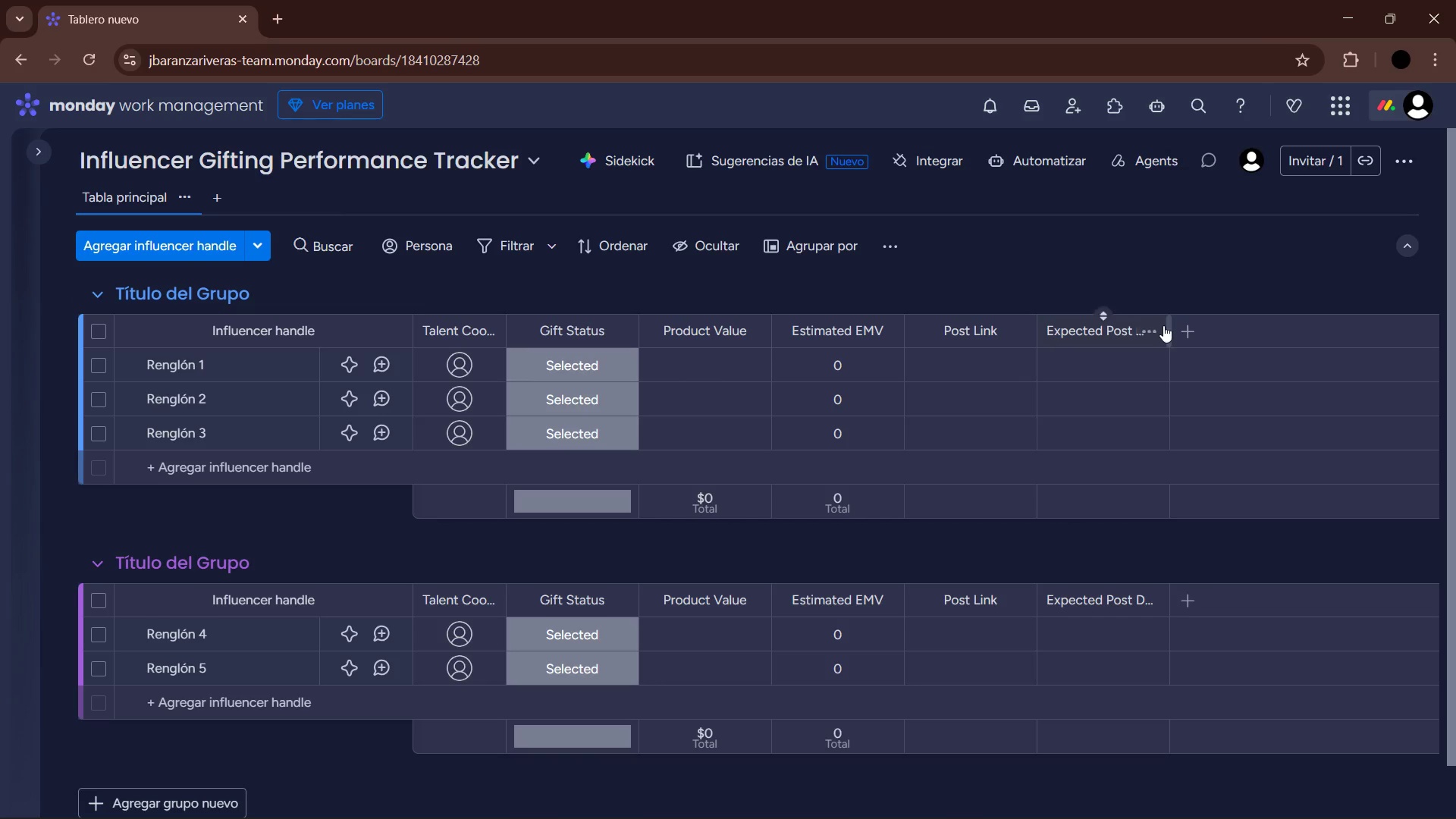 
left_click_drag(start_coordinate=[1169, 325], to_coordinate=[1180, 324])
 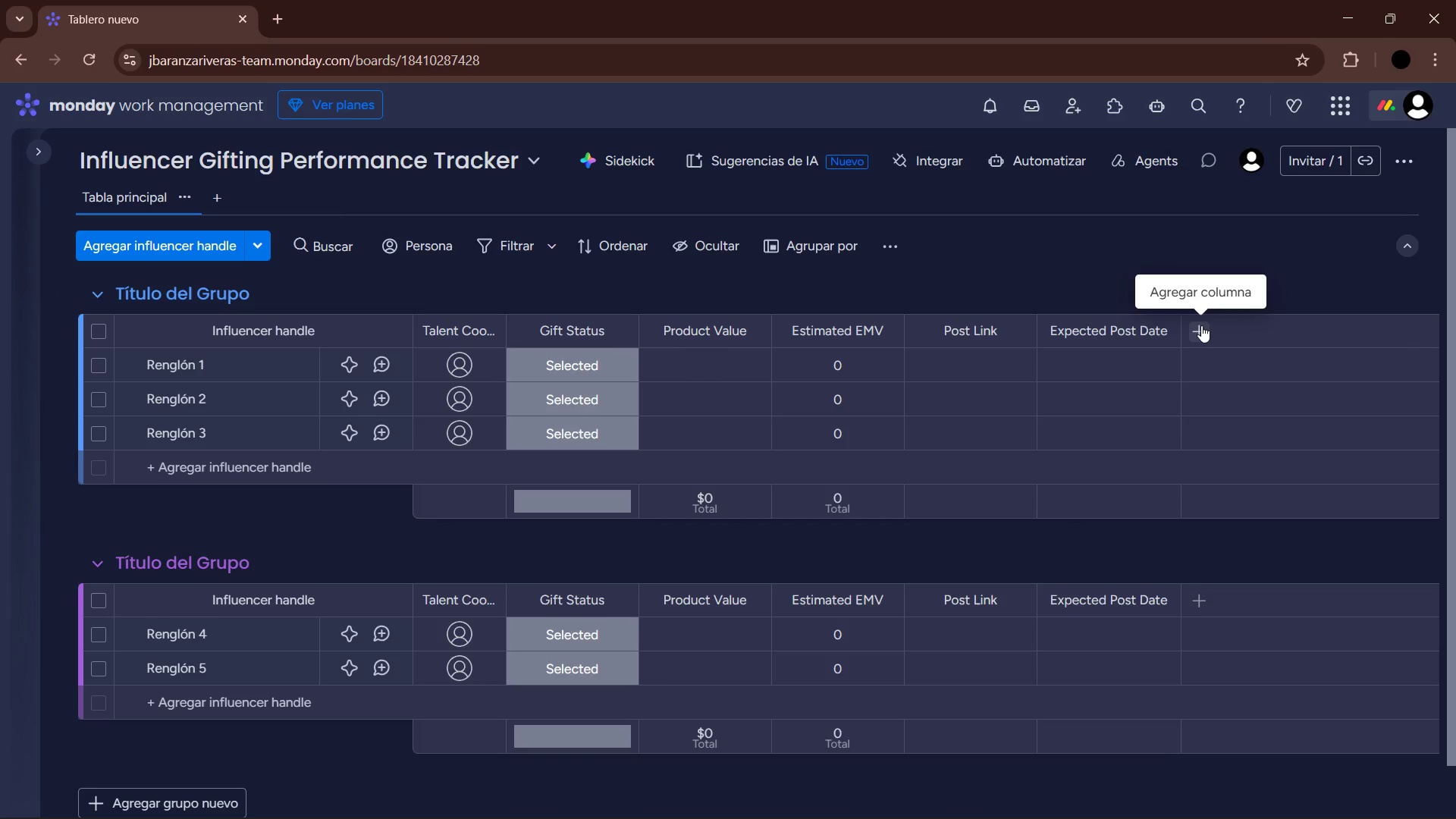 
wait(6.33)
 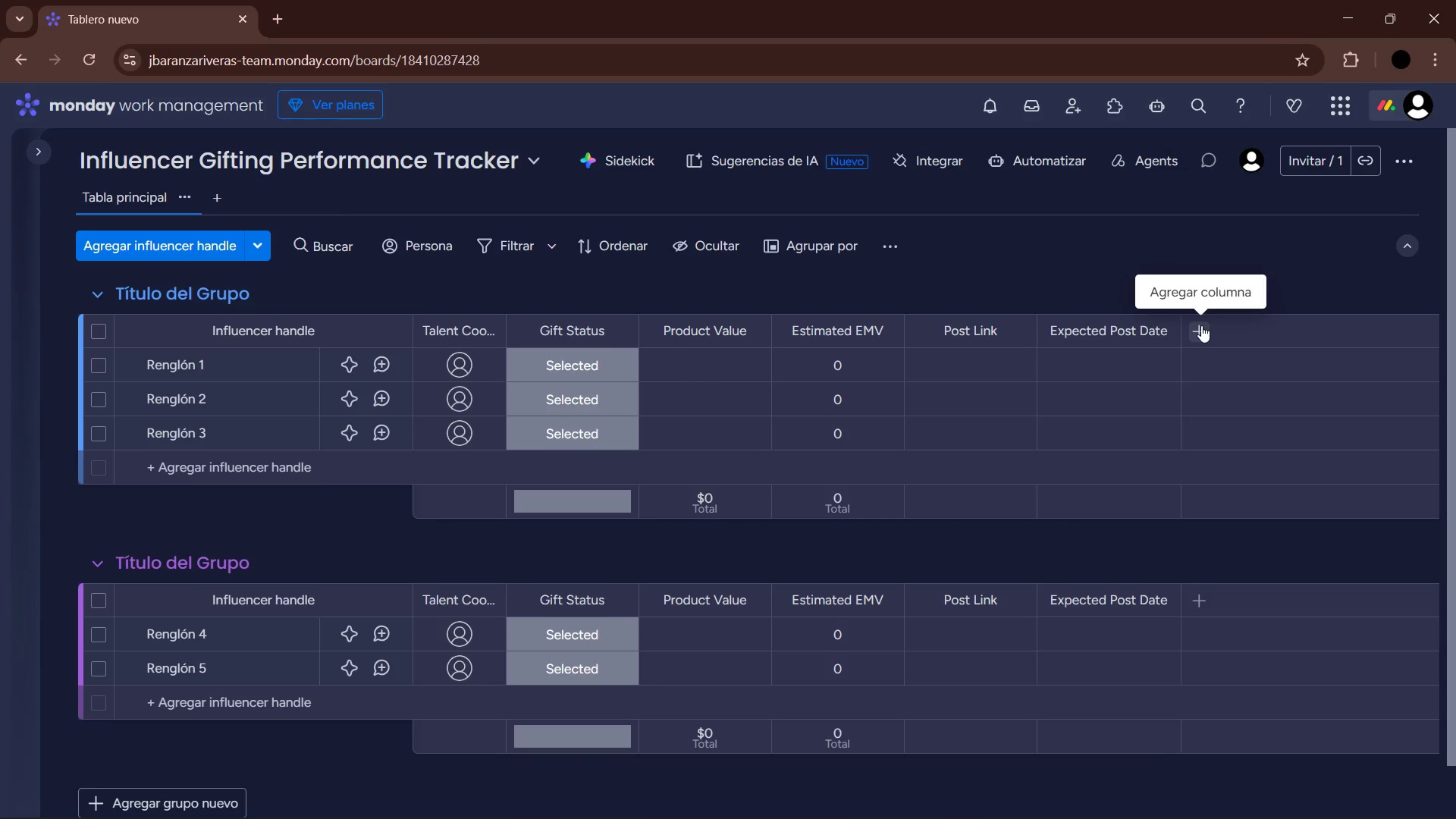 
left_click([1201, 325])
 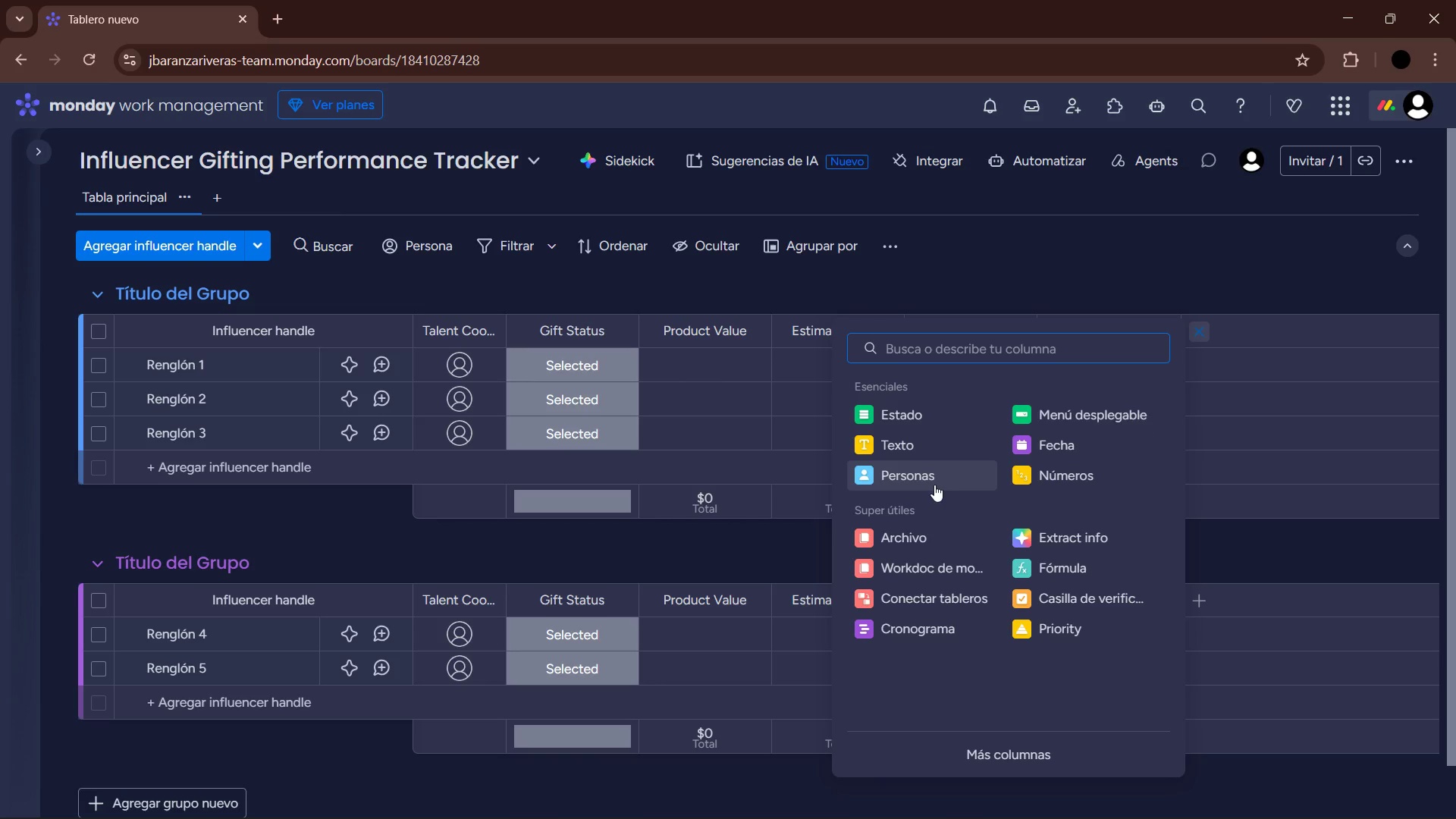 
left_click([951, 628])
 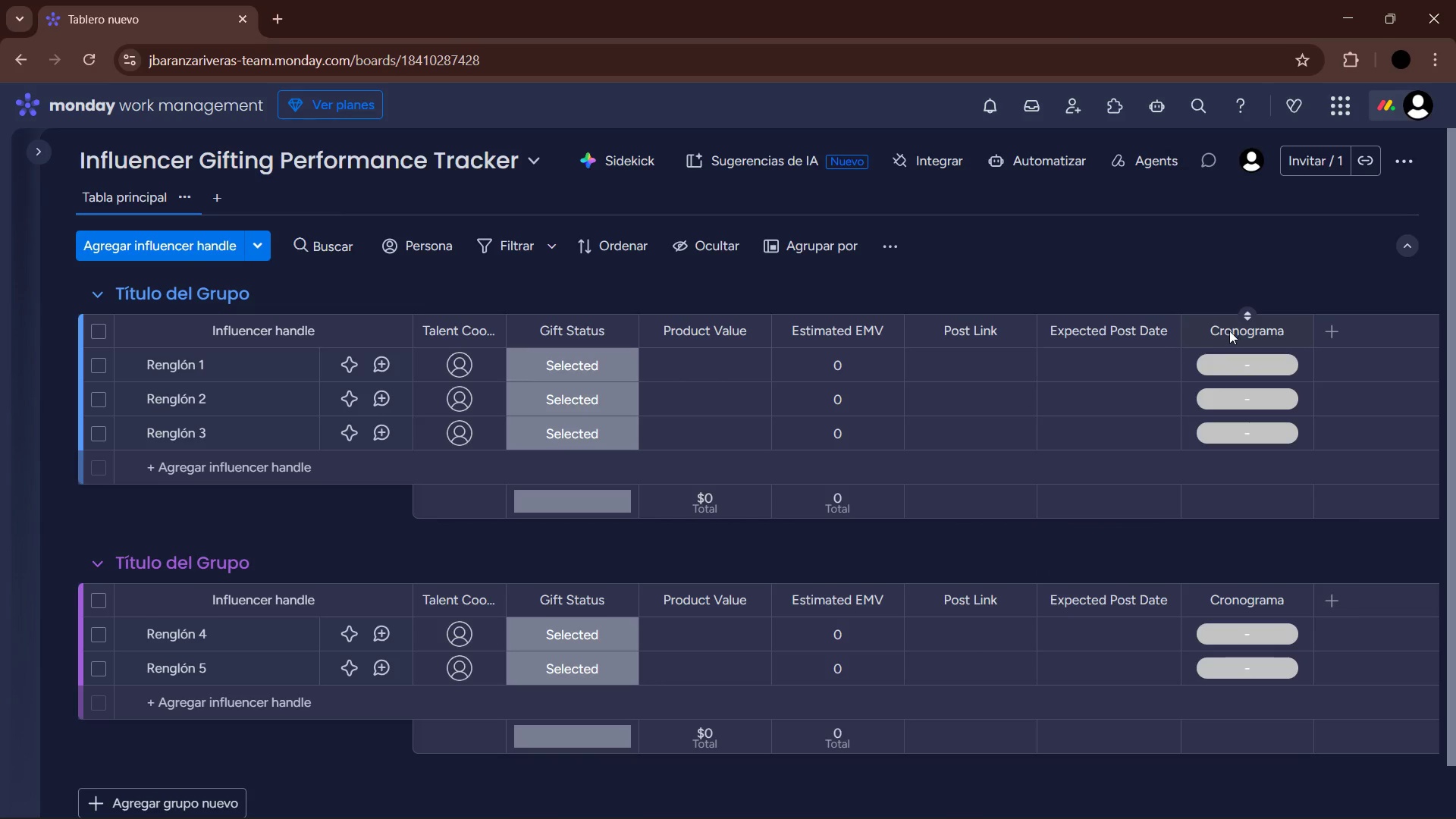 
left_click([1235, 327])
 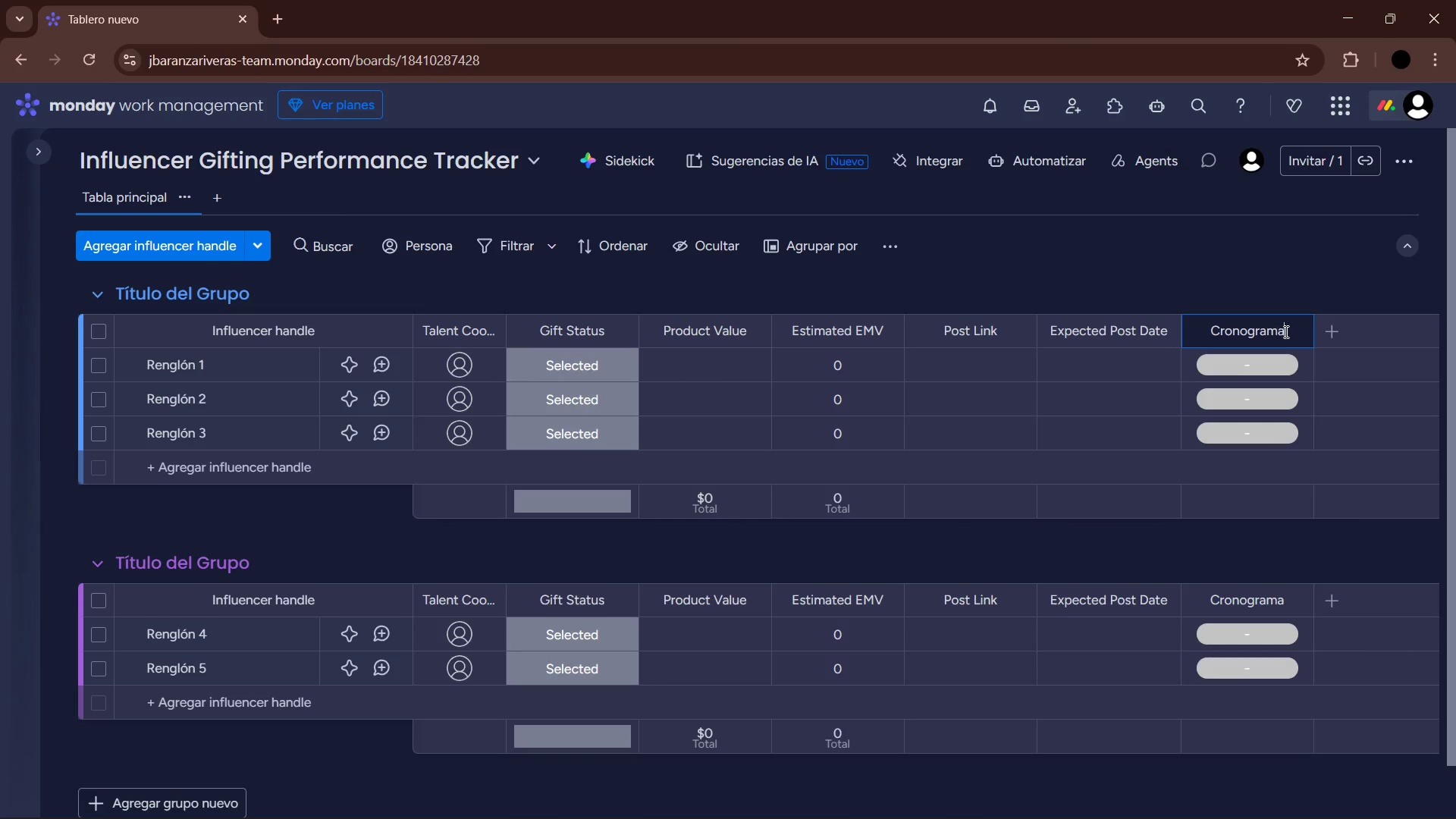 
left_click_drag(start_coordinate=[1291, 335], to_coordinate=[1181, 339])
 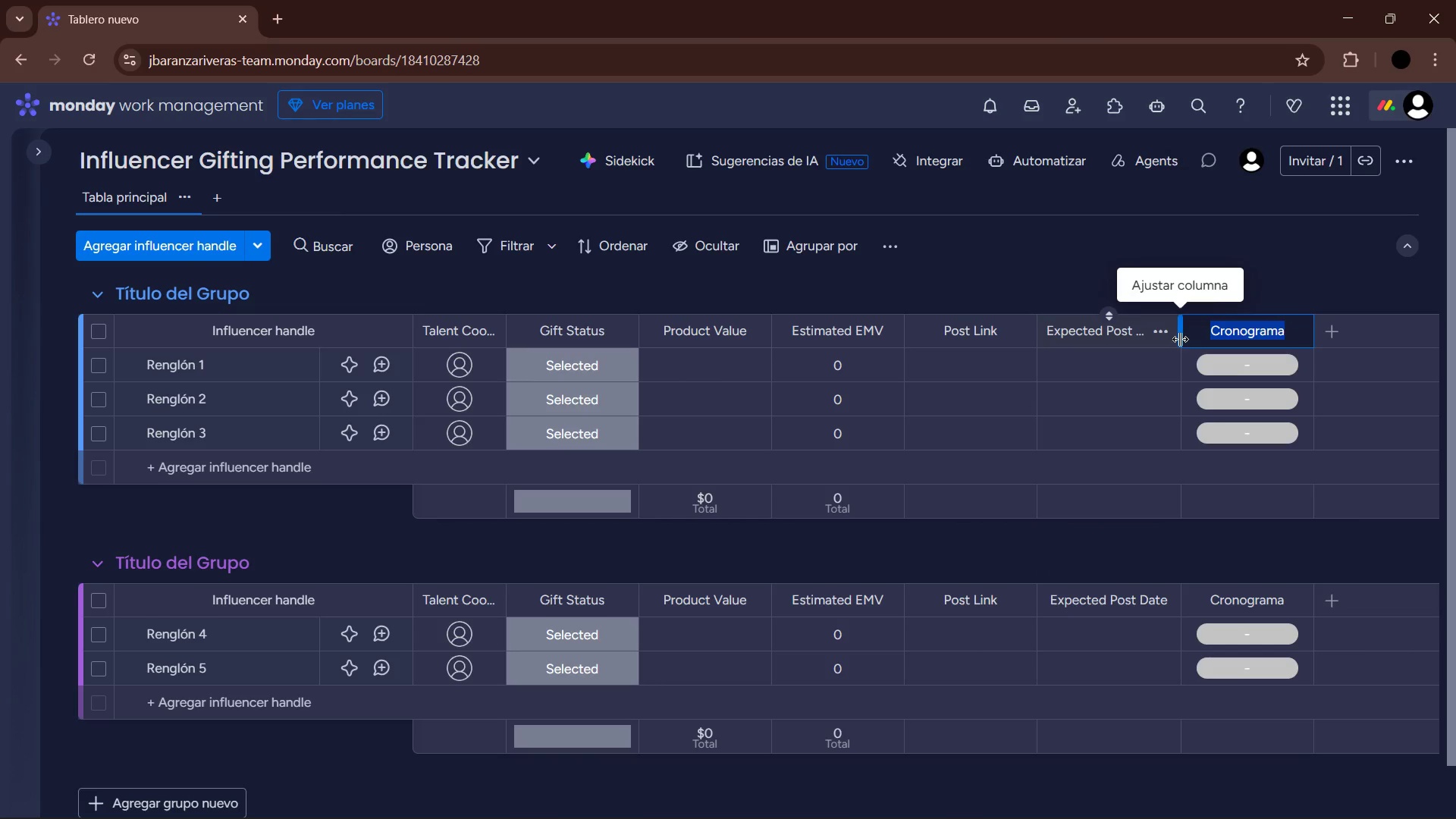 
type(Shipping Window)
 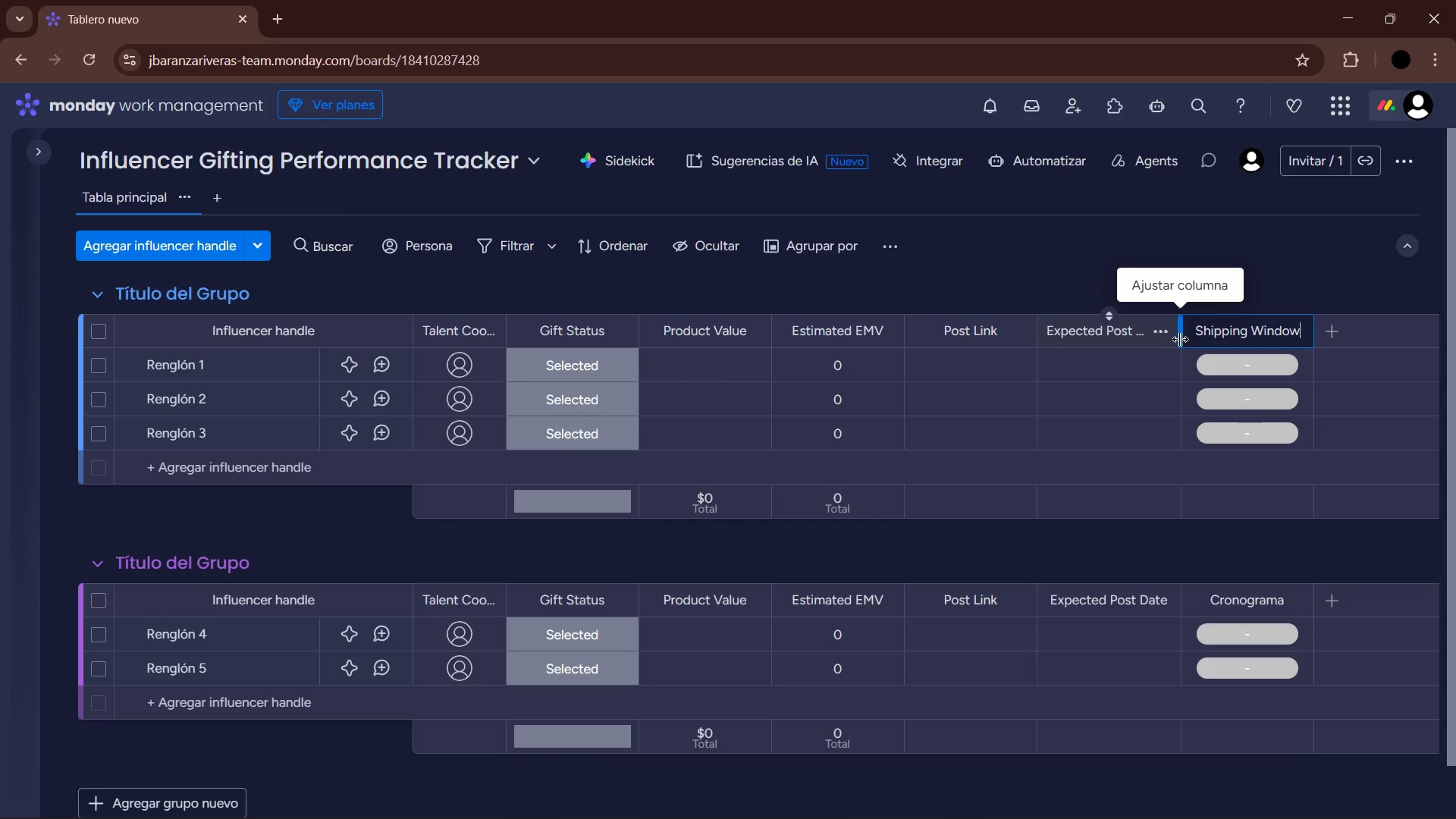 
key(Enter)
 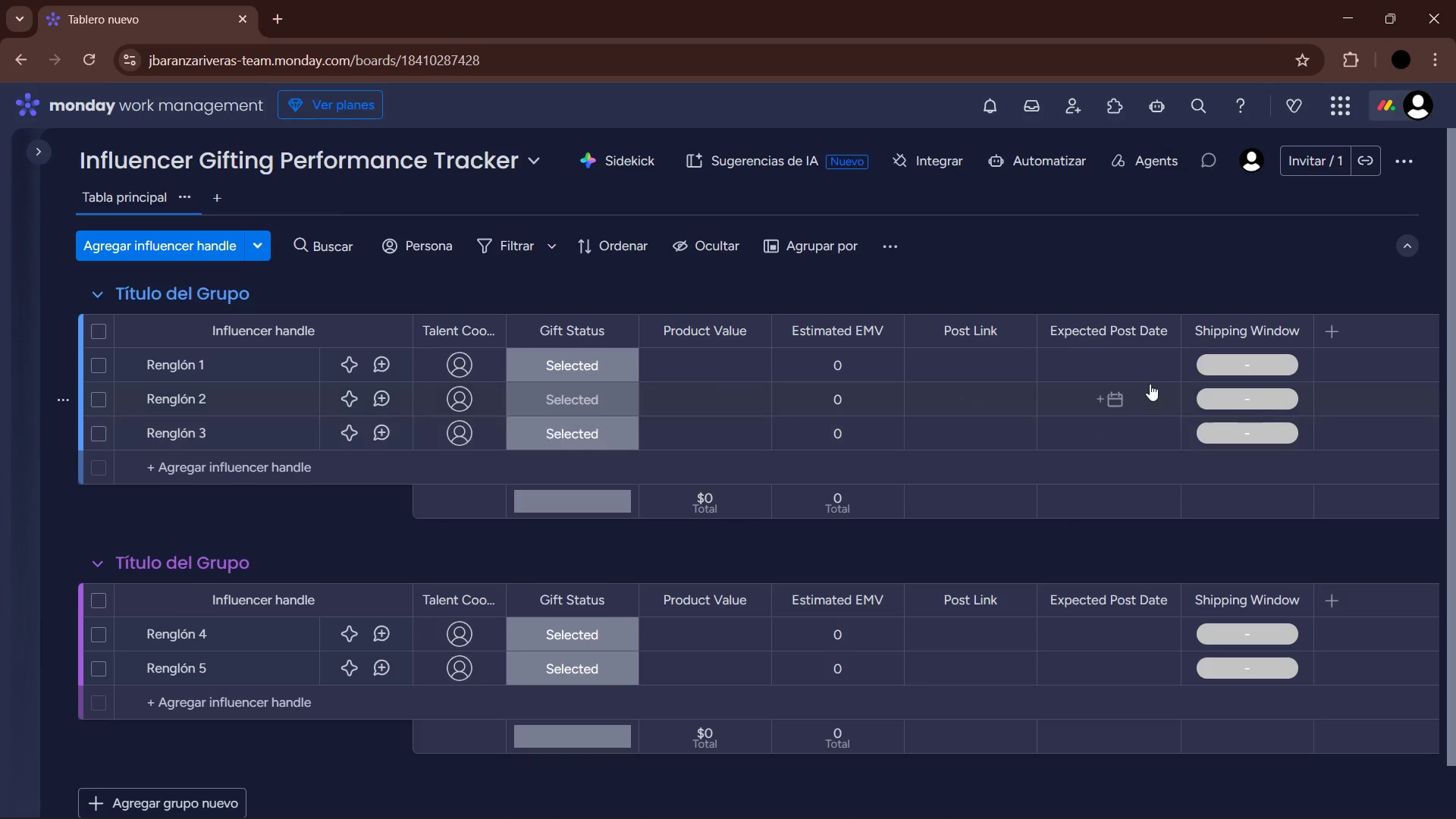 
left_click([915, 794])